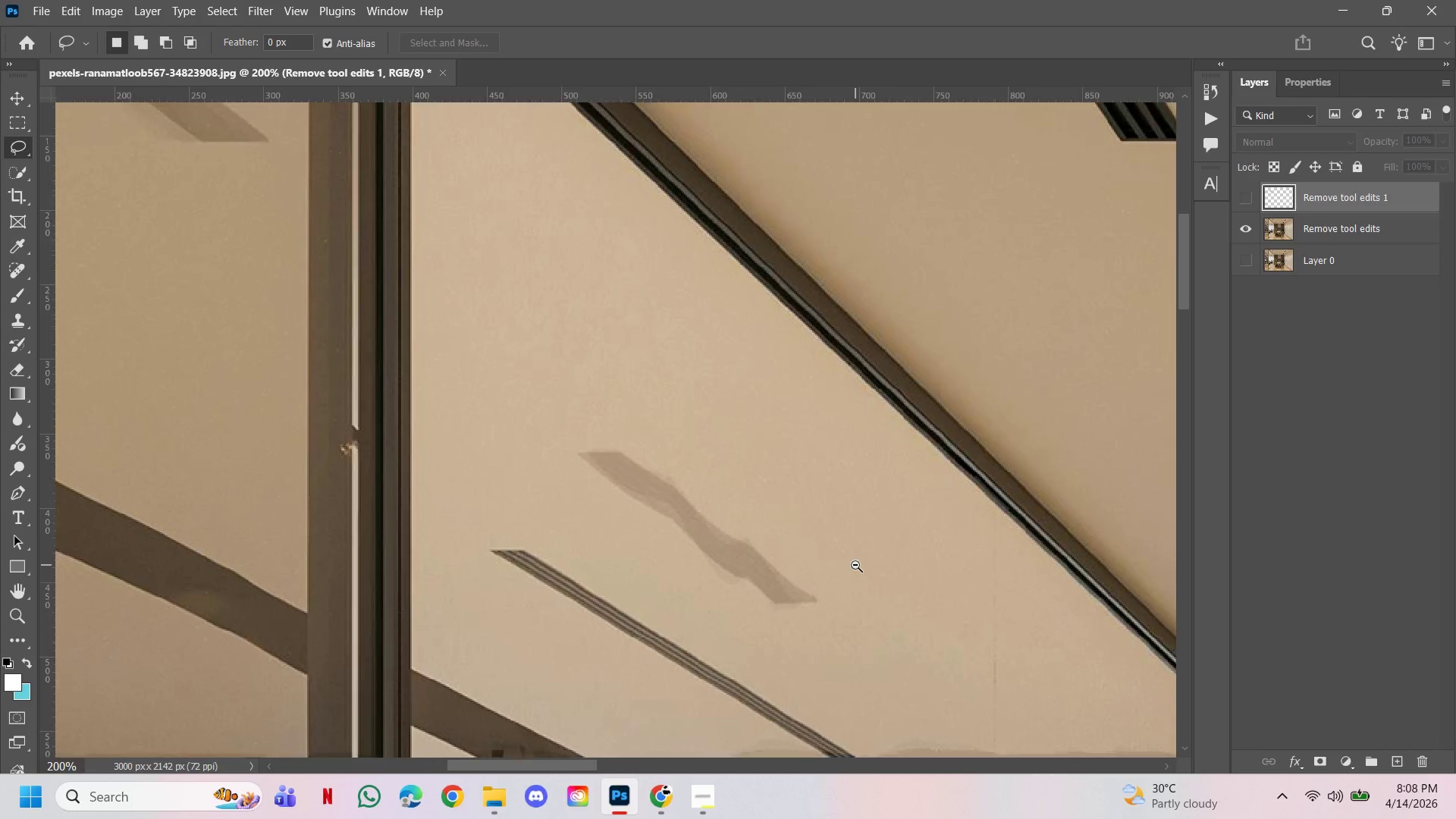 
left_click([904, 600])
 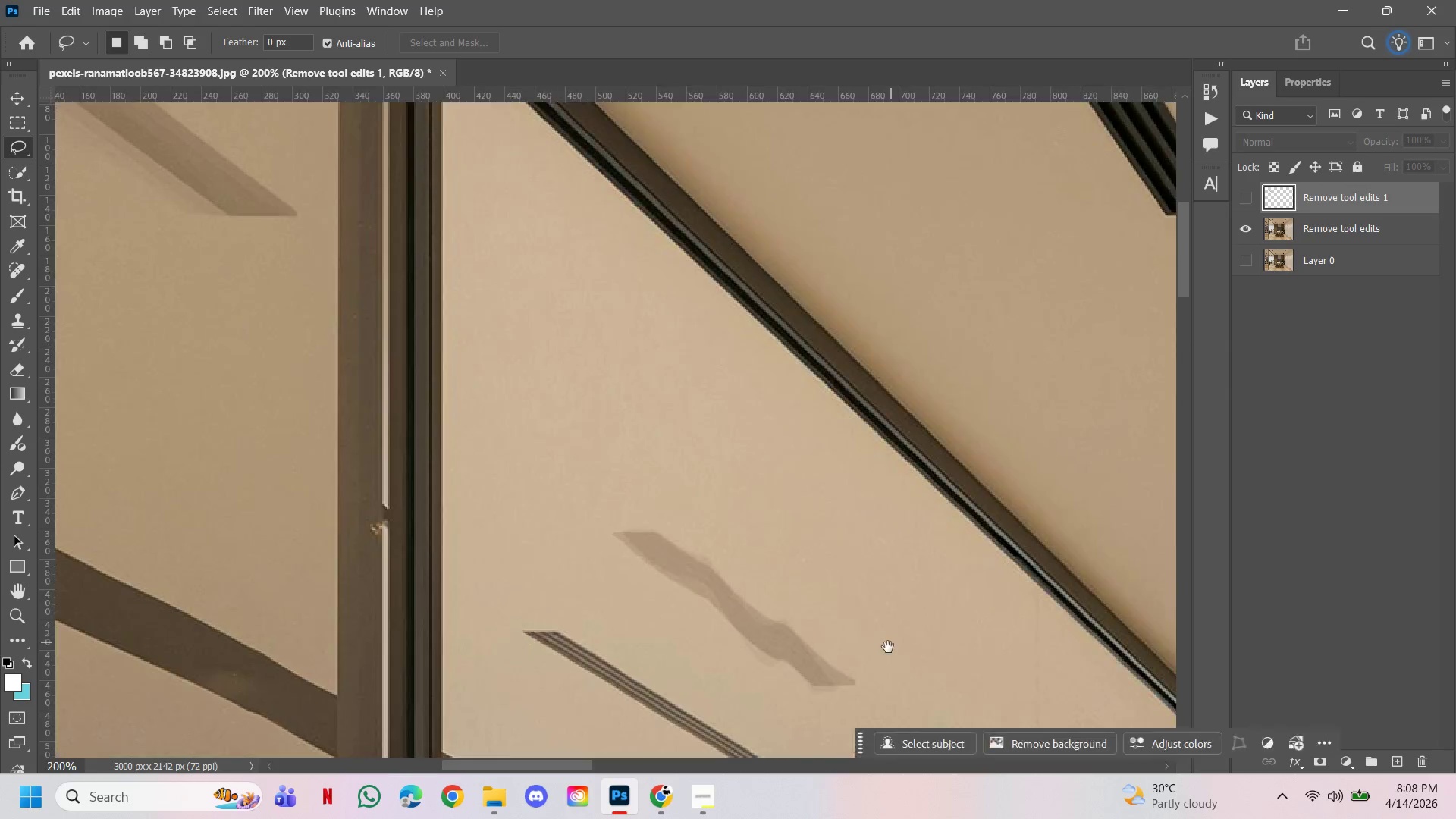 
left_click_drag(start_coordinate=[888, 647], to_coordinate=[849, 565])
 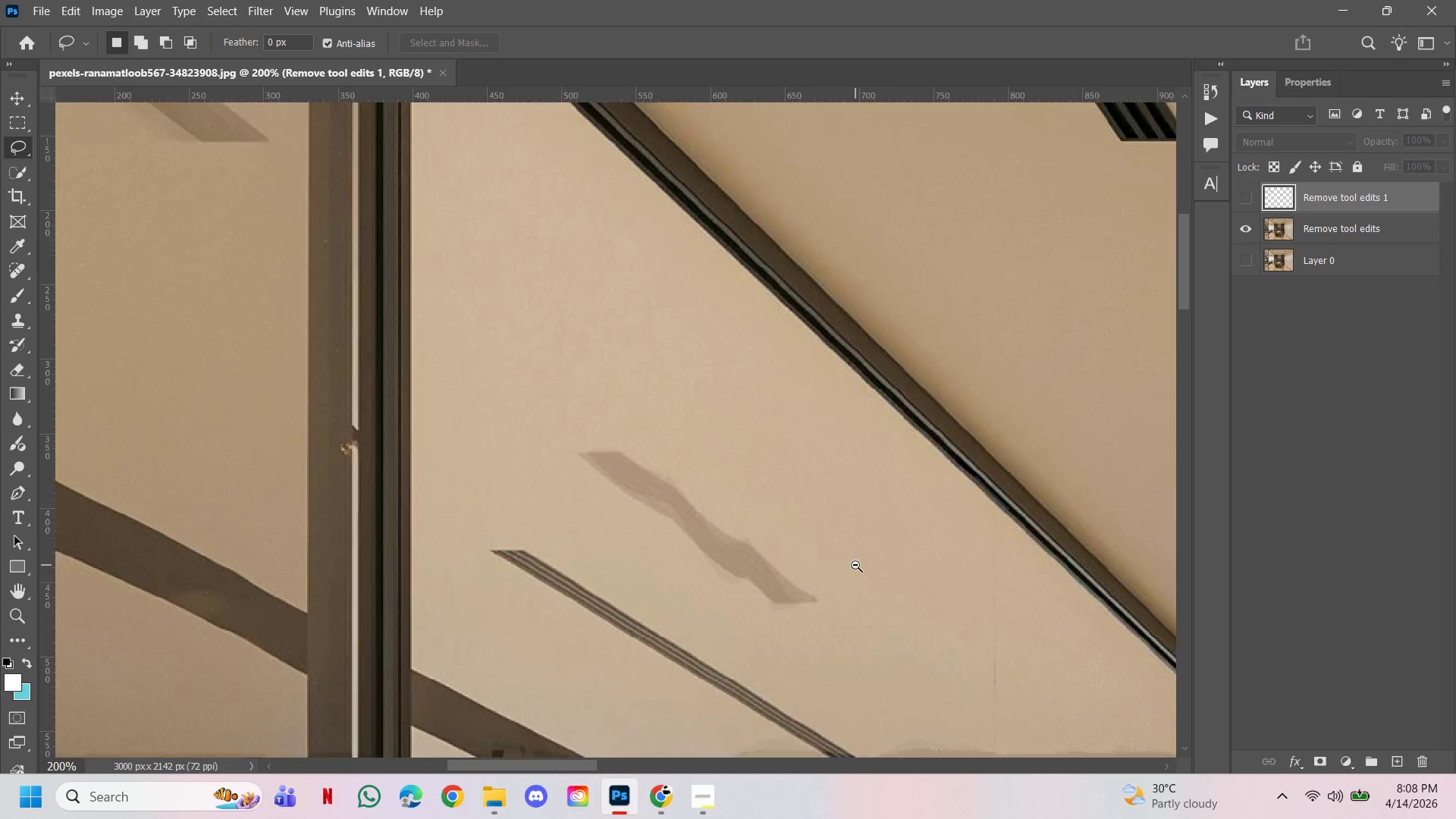 
hold_key(key=Space, duration=0.83)
 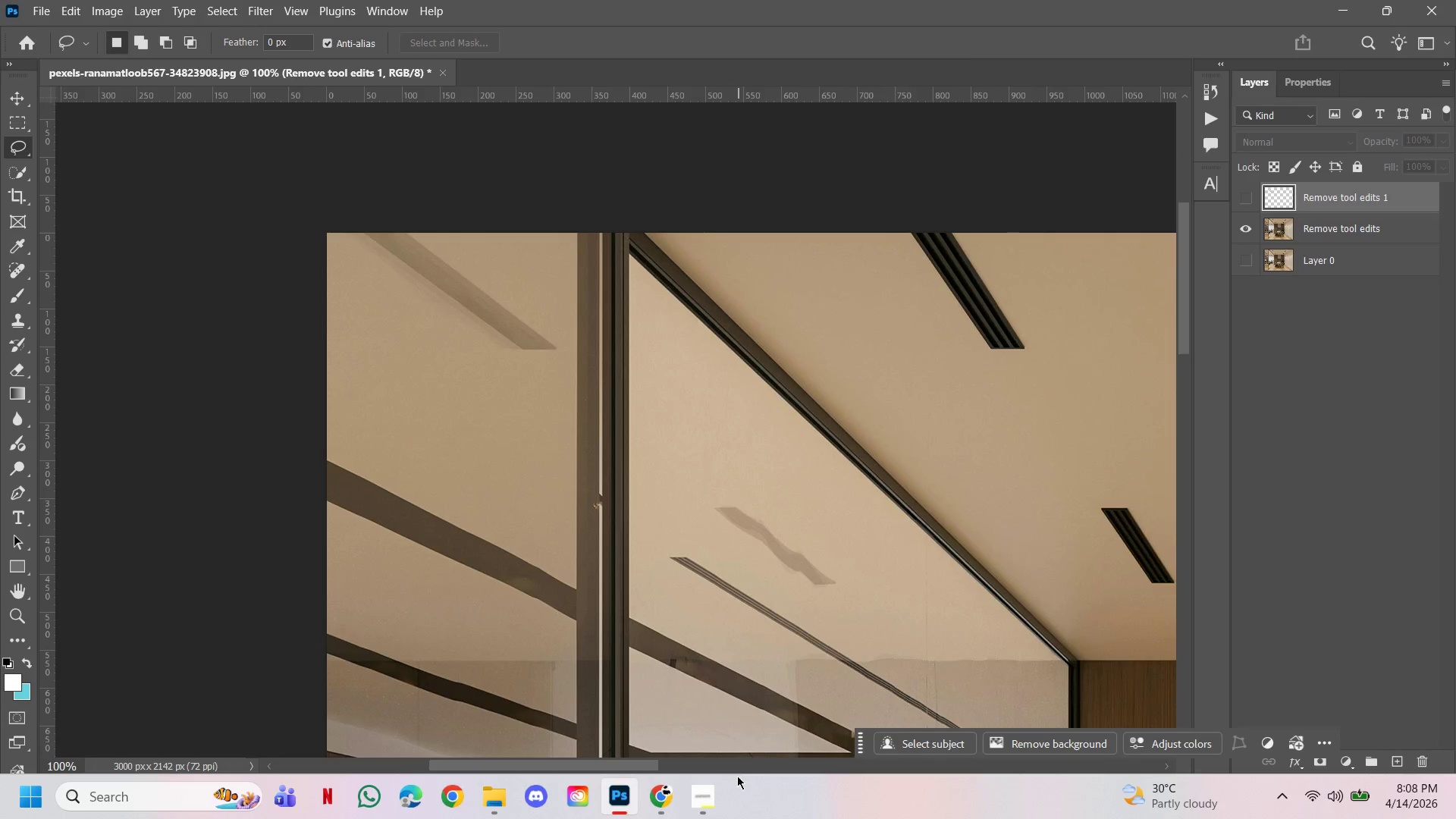 
hold_key(key=ControlLeft, duration=0.72)
hold_key(key=AltLeft, duration=0.55)
left_click([855, 565])
 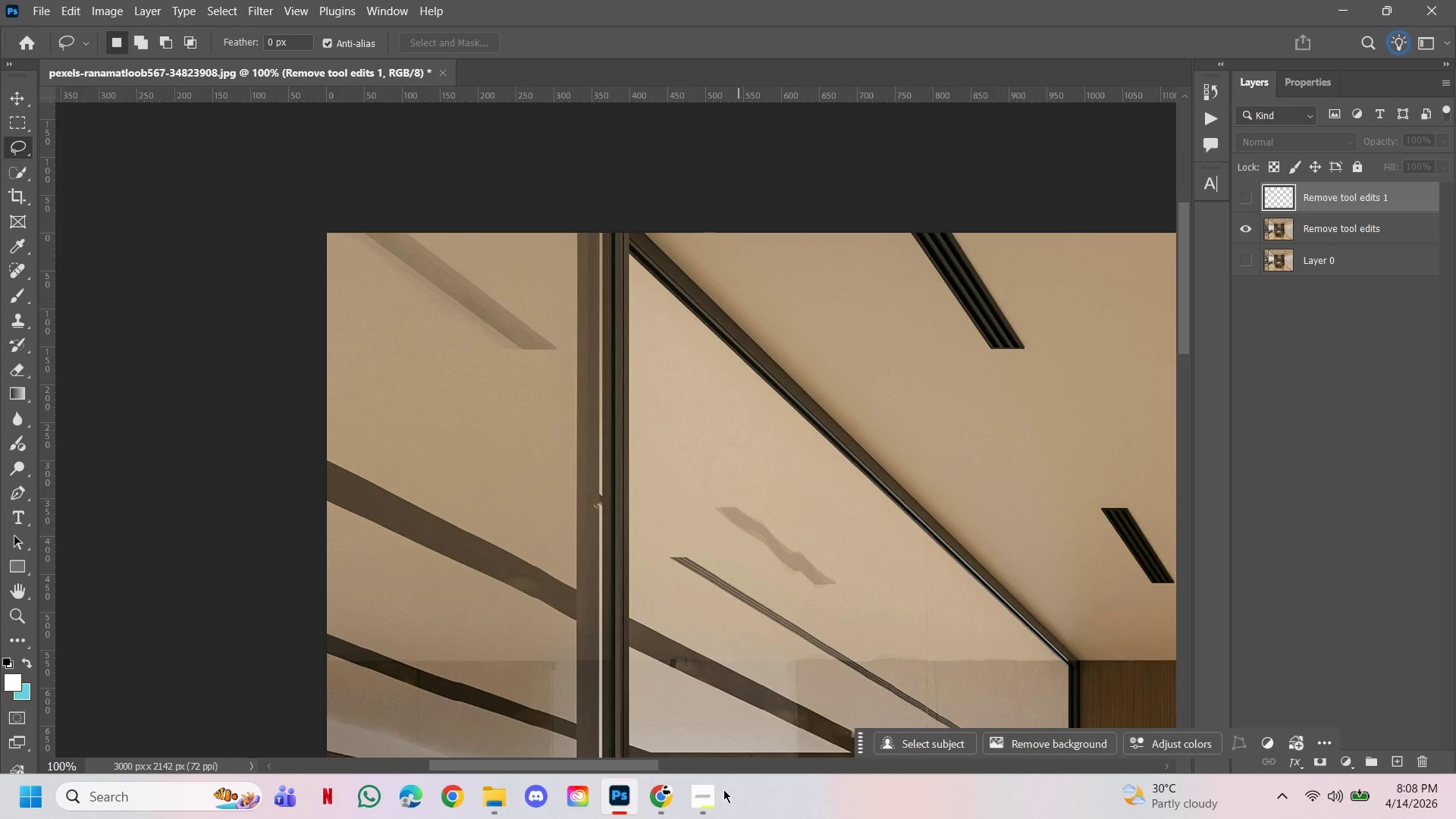 
left_click([708, 795])